 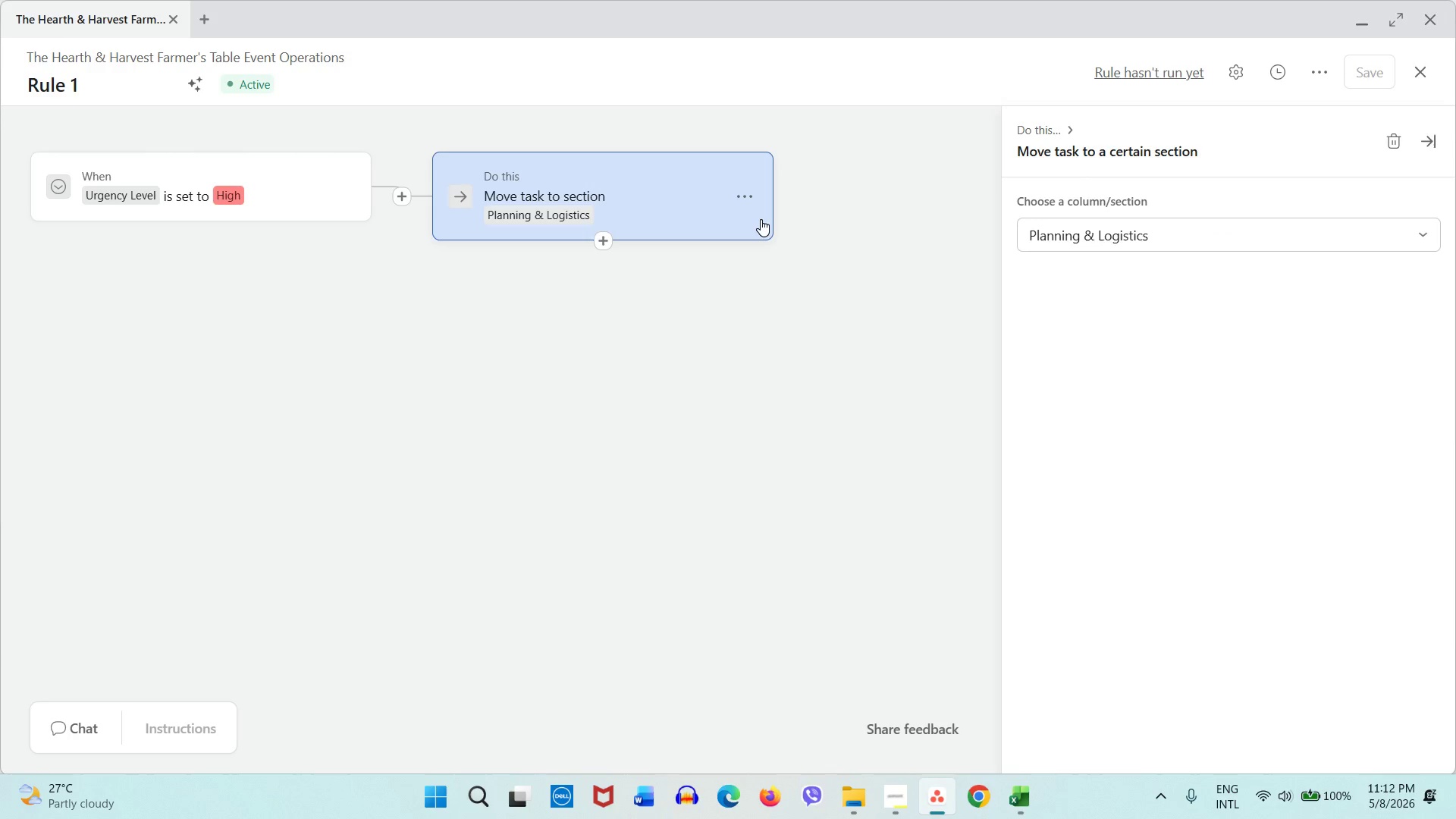 
left_click([1397, 143])
 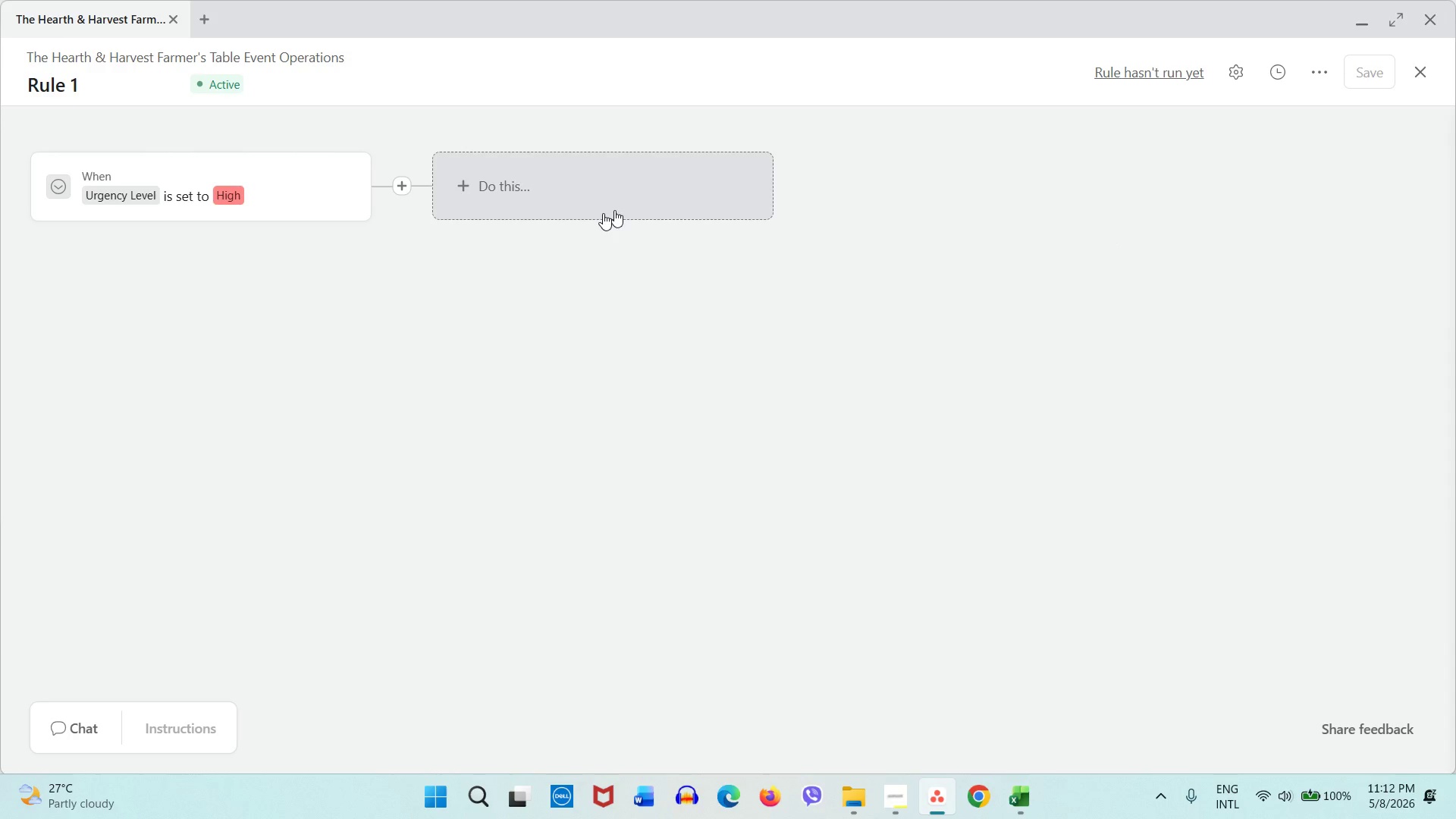 
left_click([594, 215])
 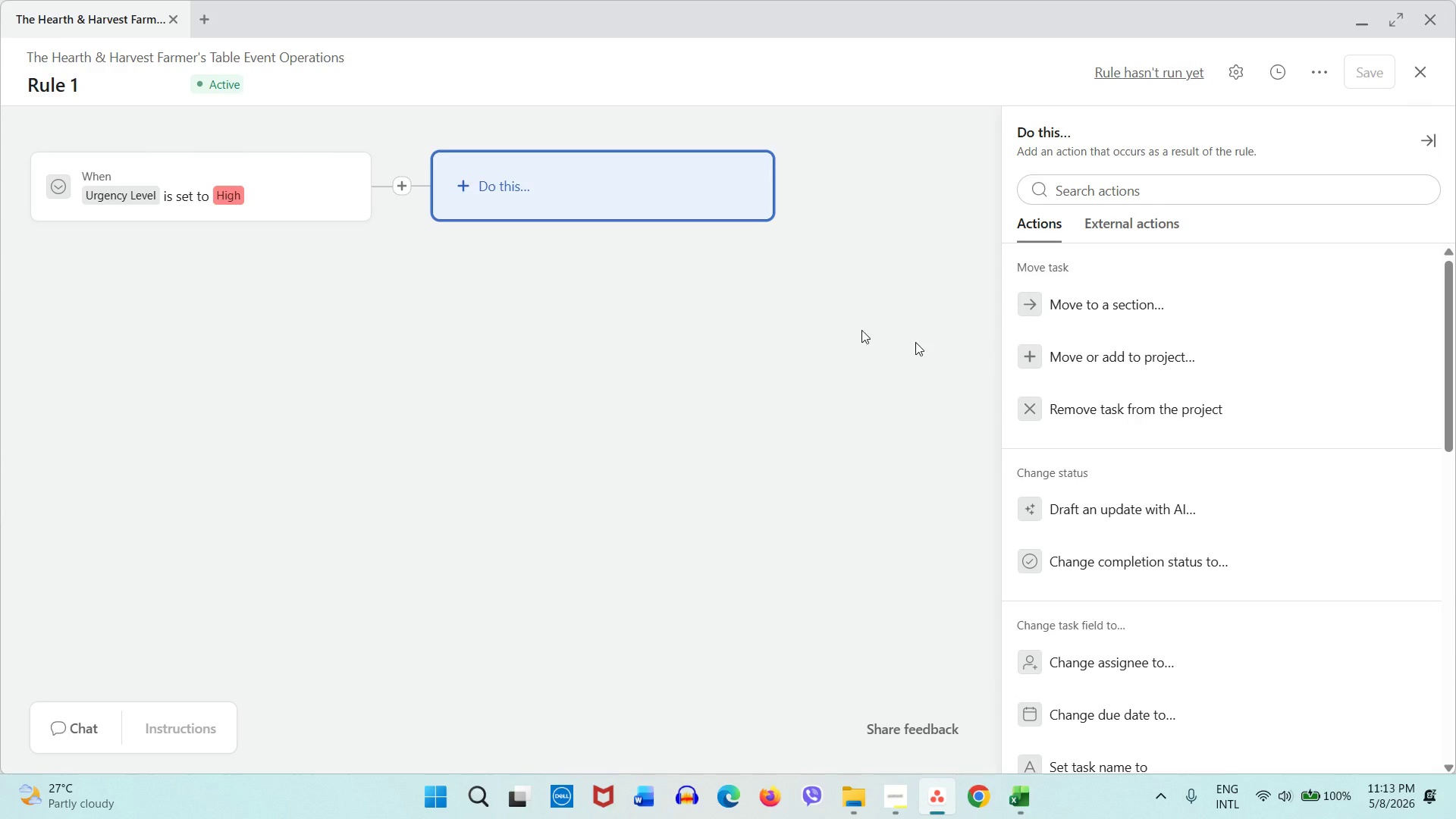 
wait(53.62)
 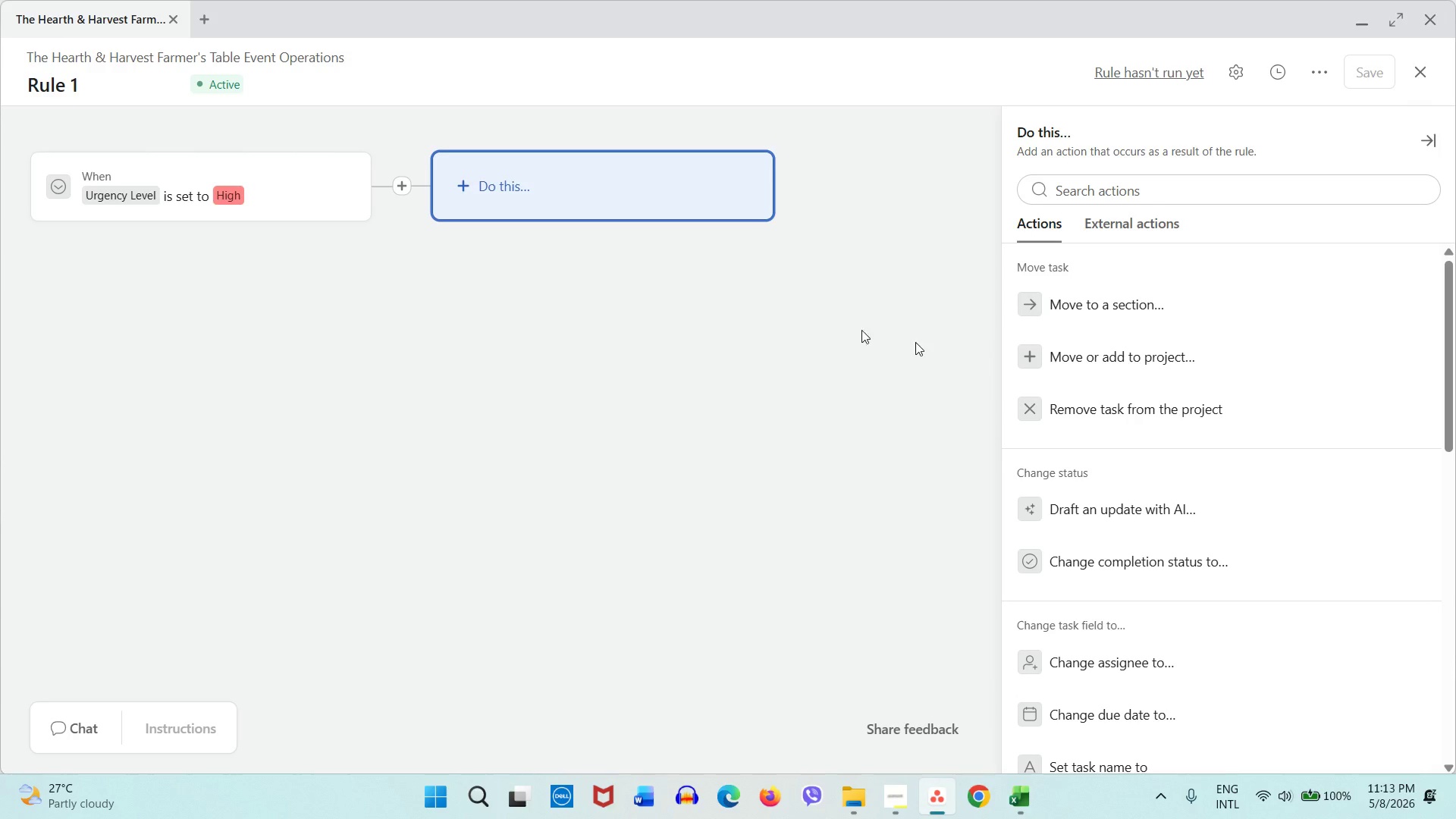 
scroll: coordinate [1087, 626], scroll_direction: down, amount: 14.0
 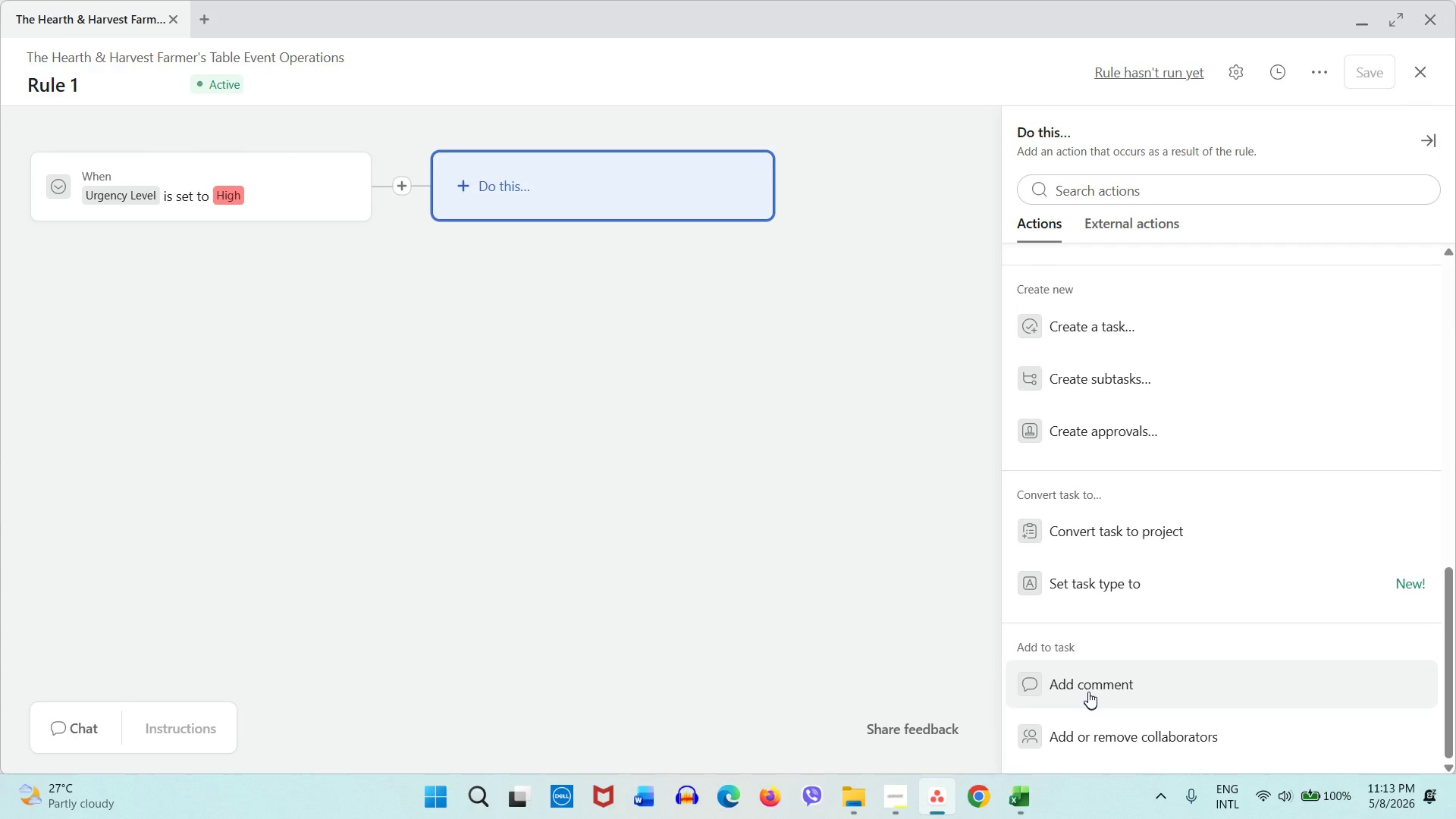 
left_click([1089, 689])
 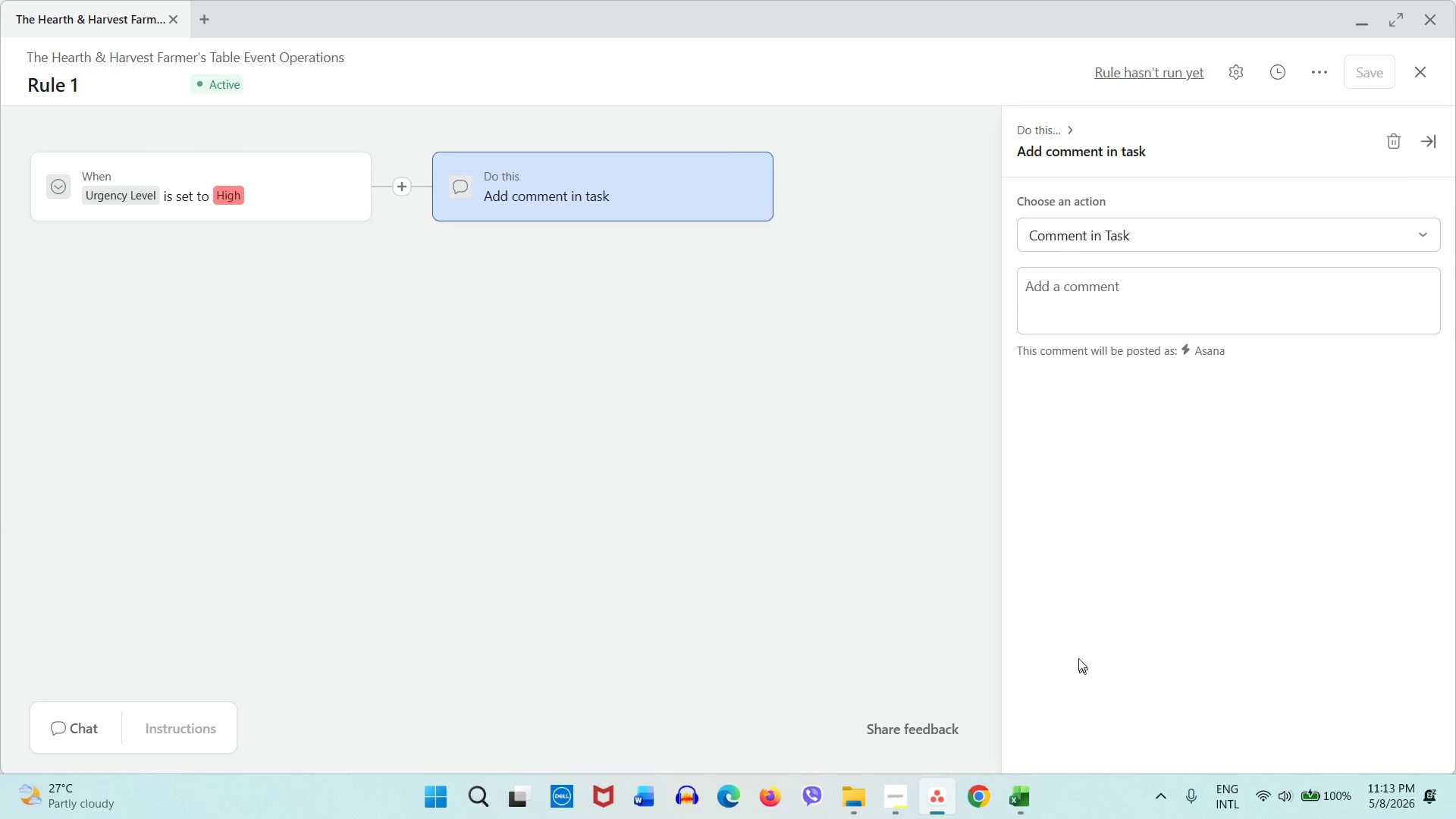 
wait(5.33)
 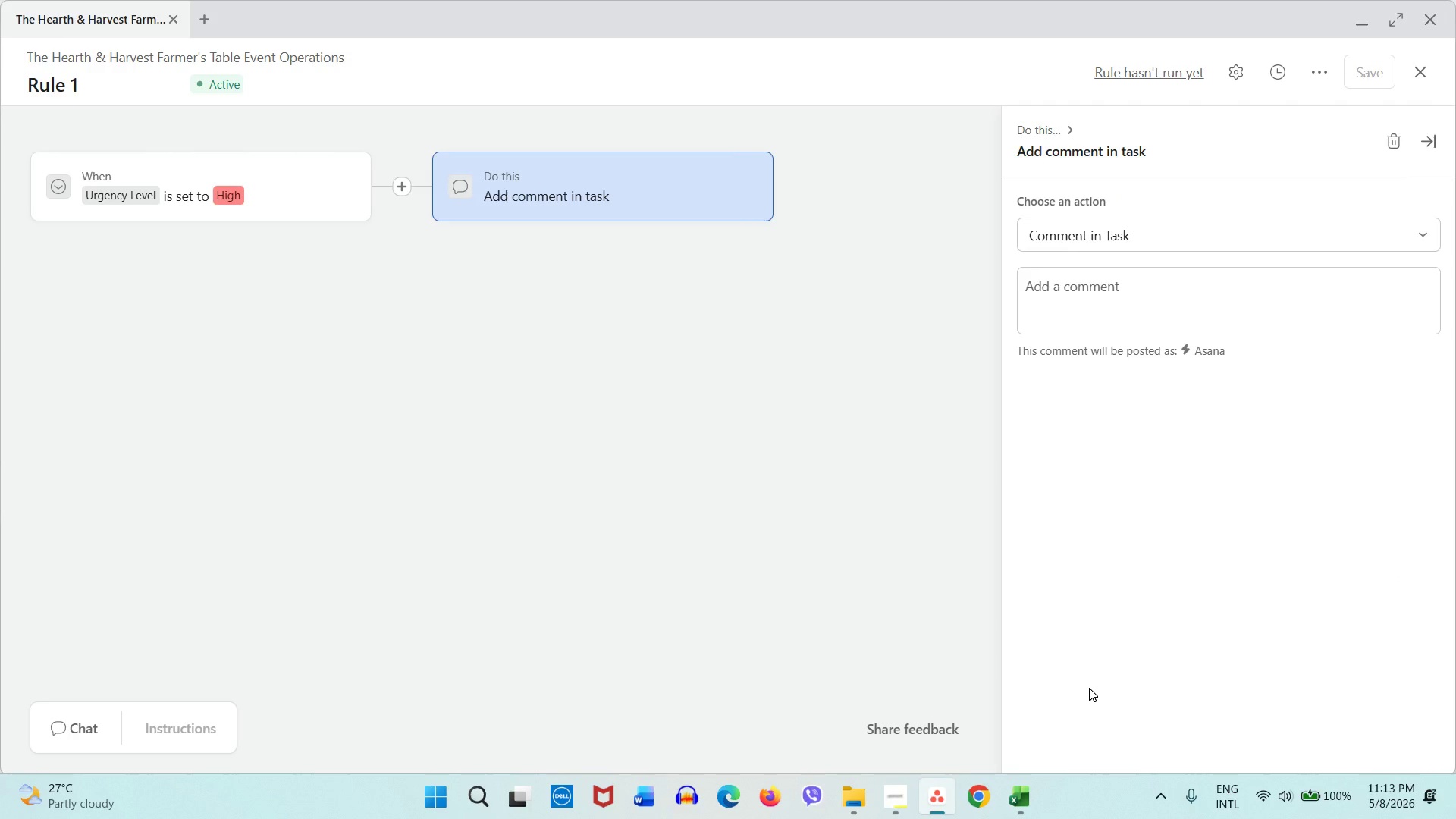 
left_click([1110, 298])
 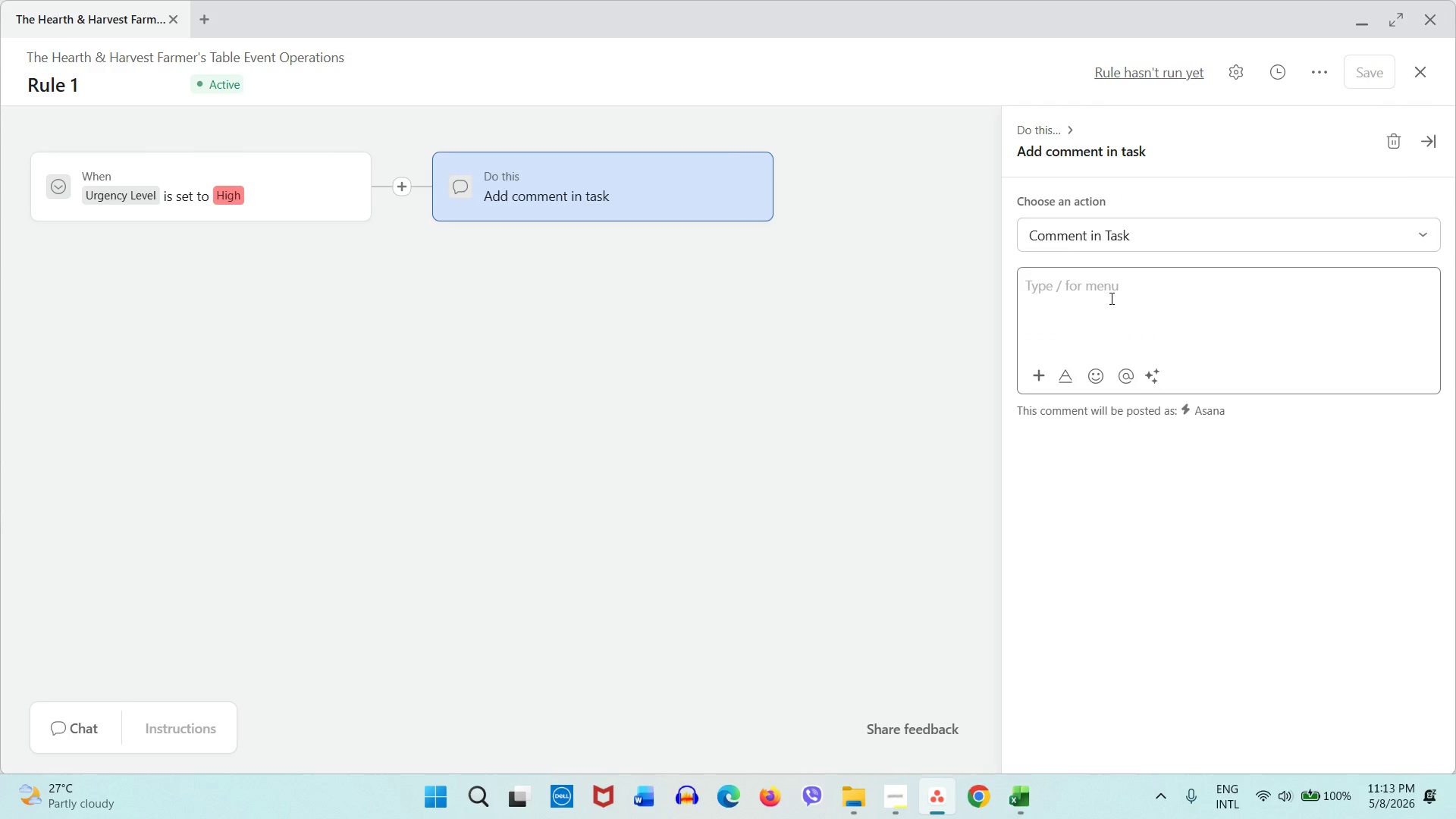 
left_click([1120, 233])
 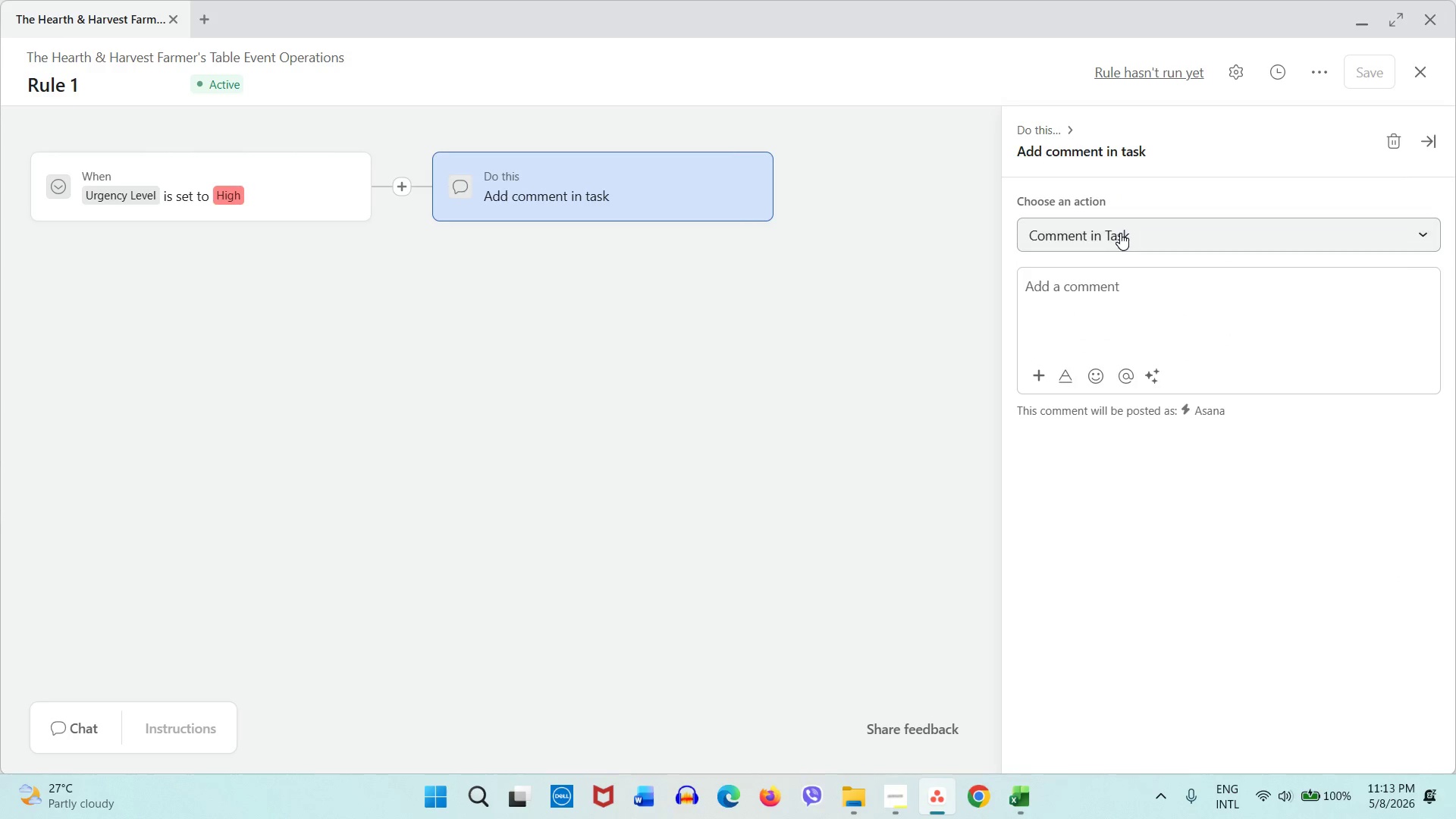 
double_click([1120, 233])
 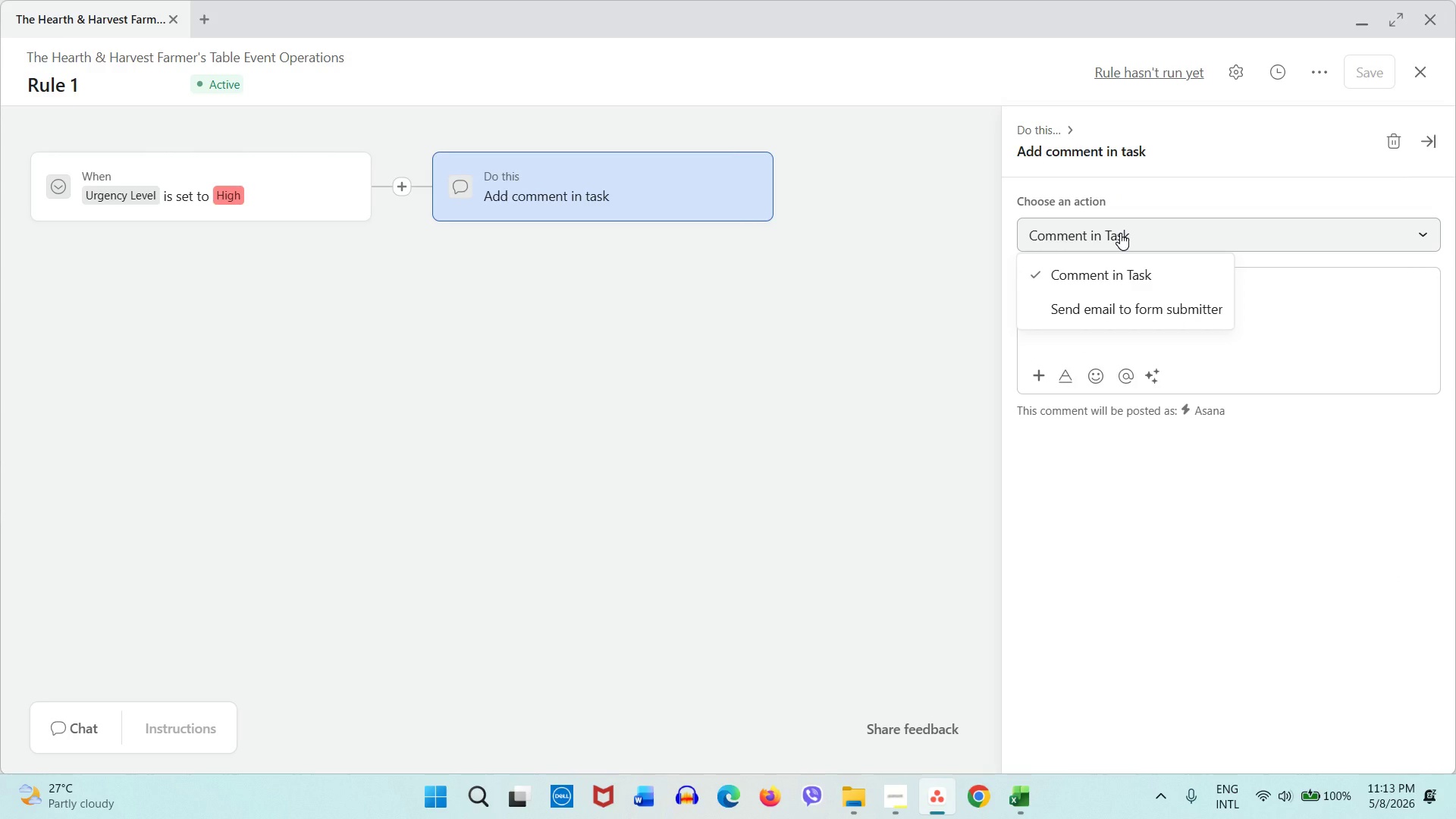 
left_click([1120, 233])
 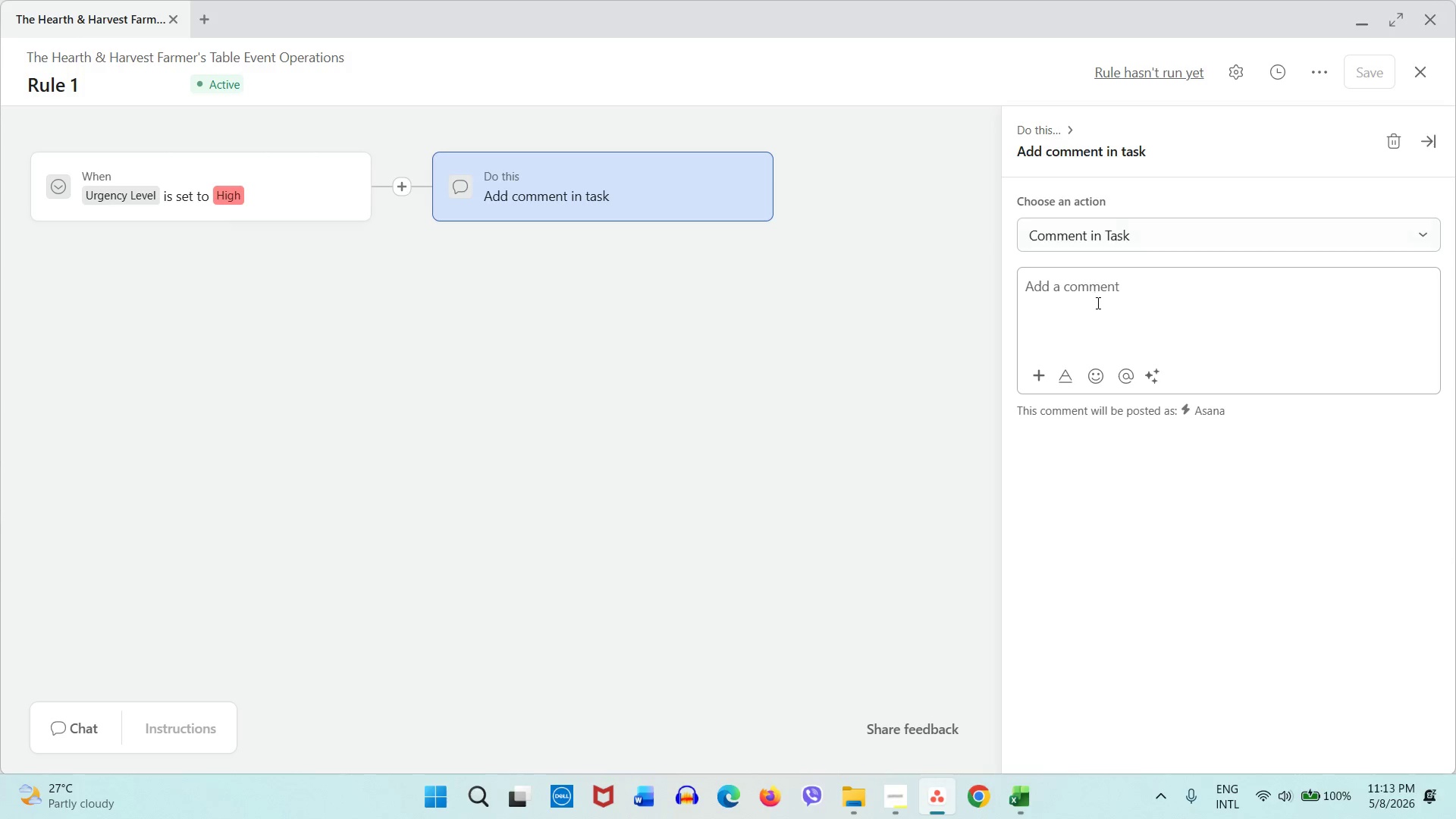 
left_click([1097, 303])
 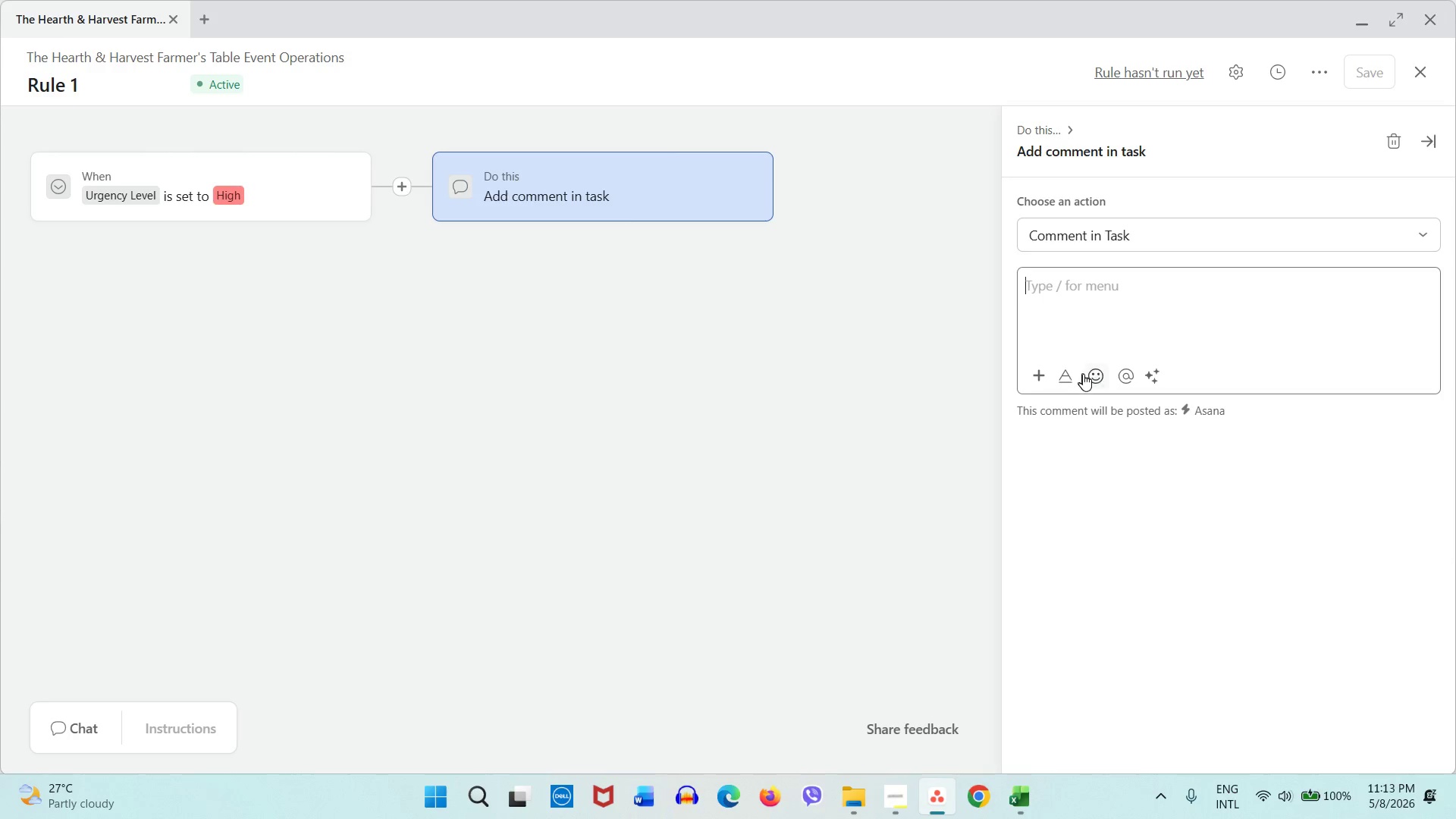 
left_click([1085, 375])
 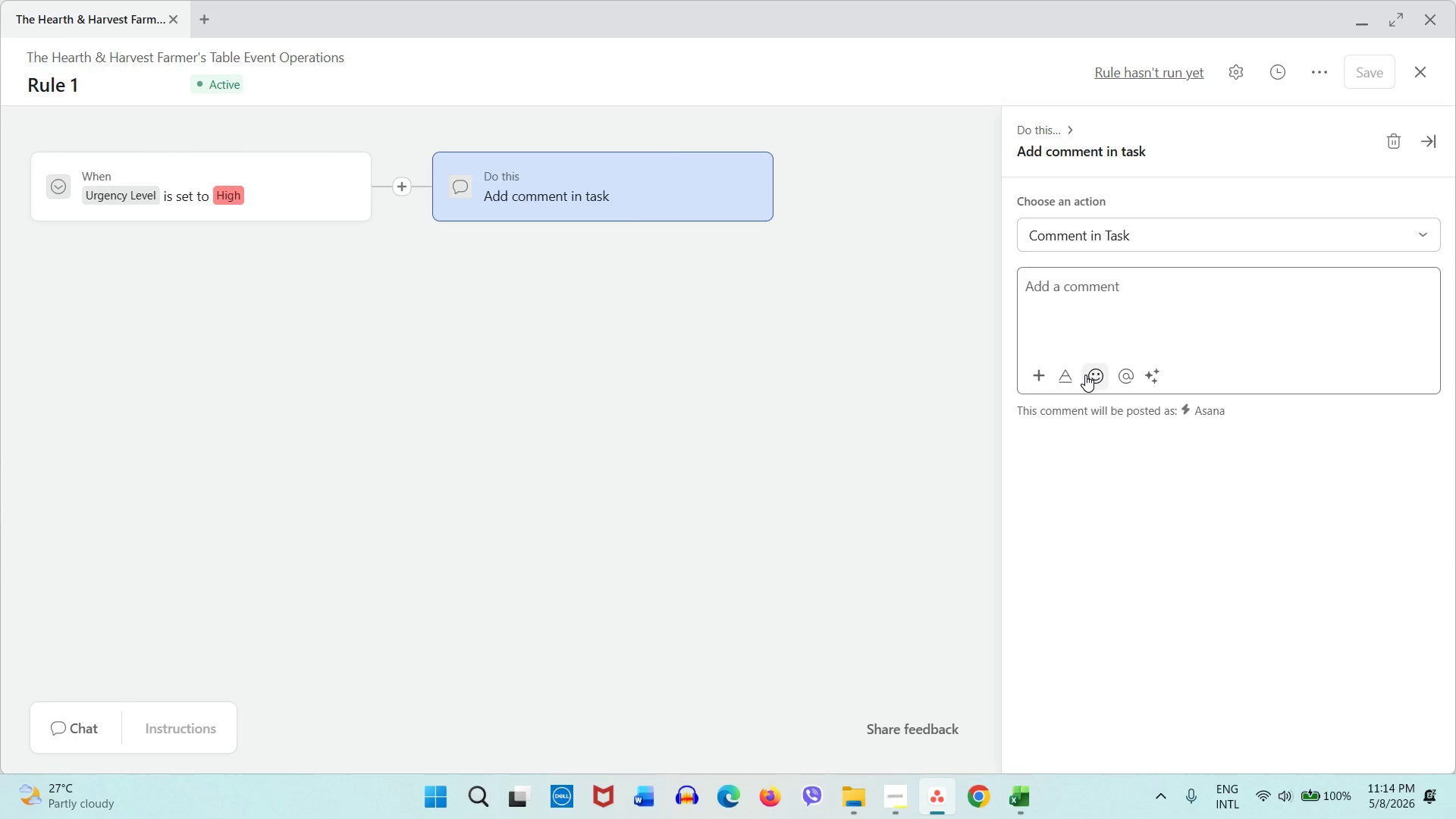 
wait(8.95)
 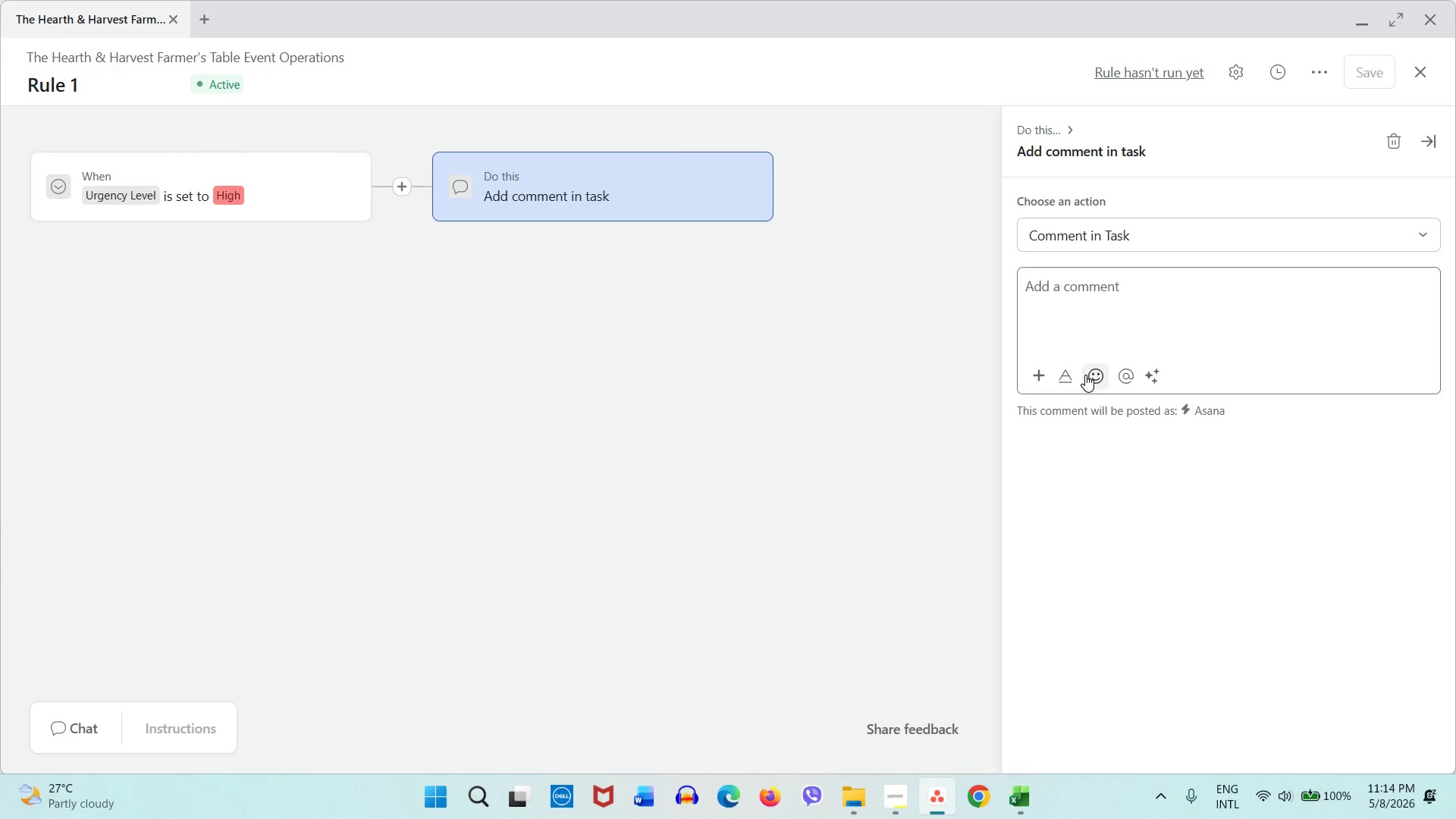 
type(red)
 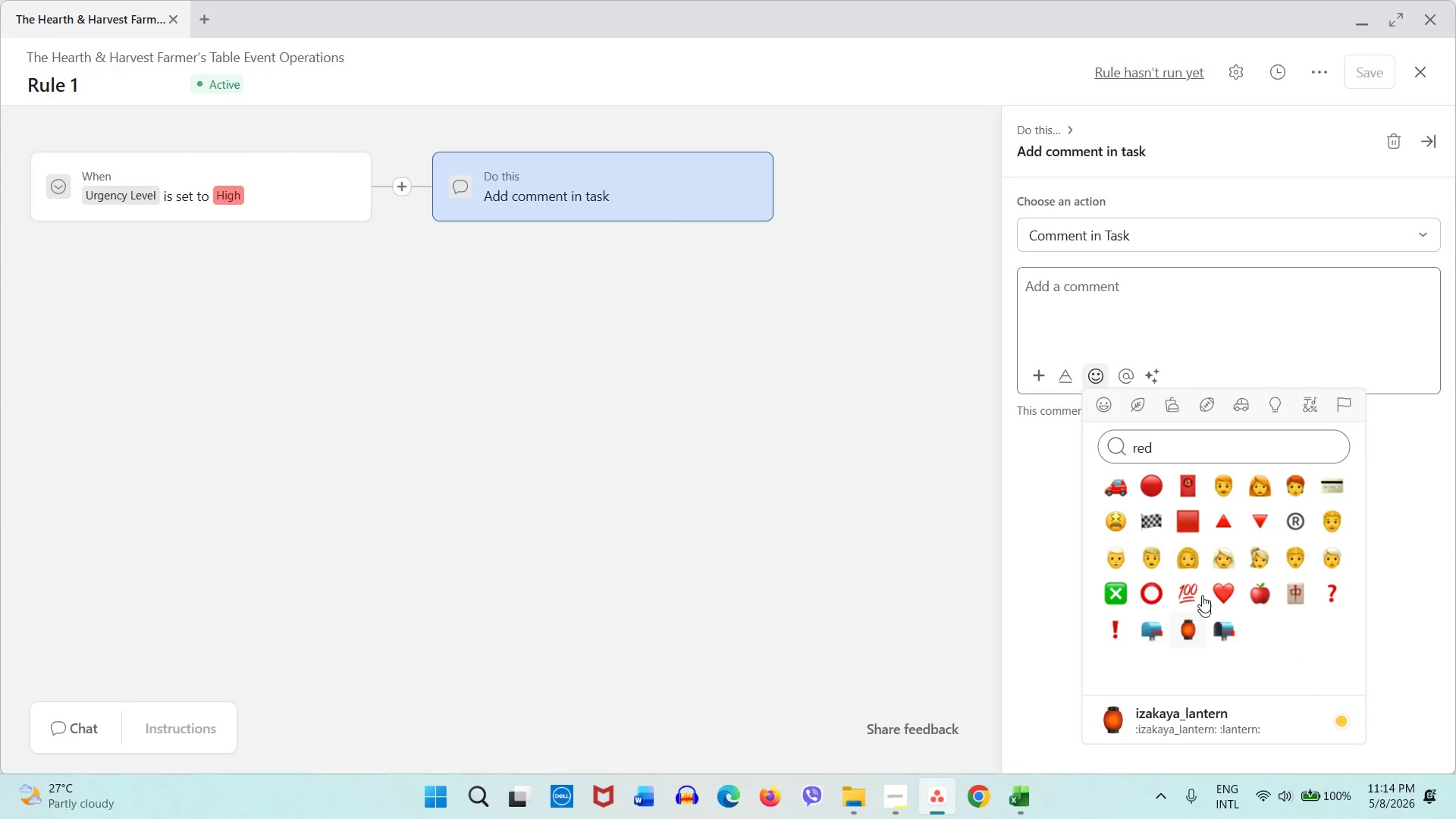 
wait(5.64)
 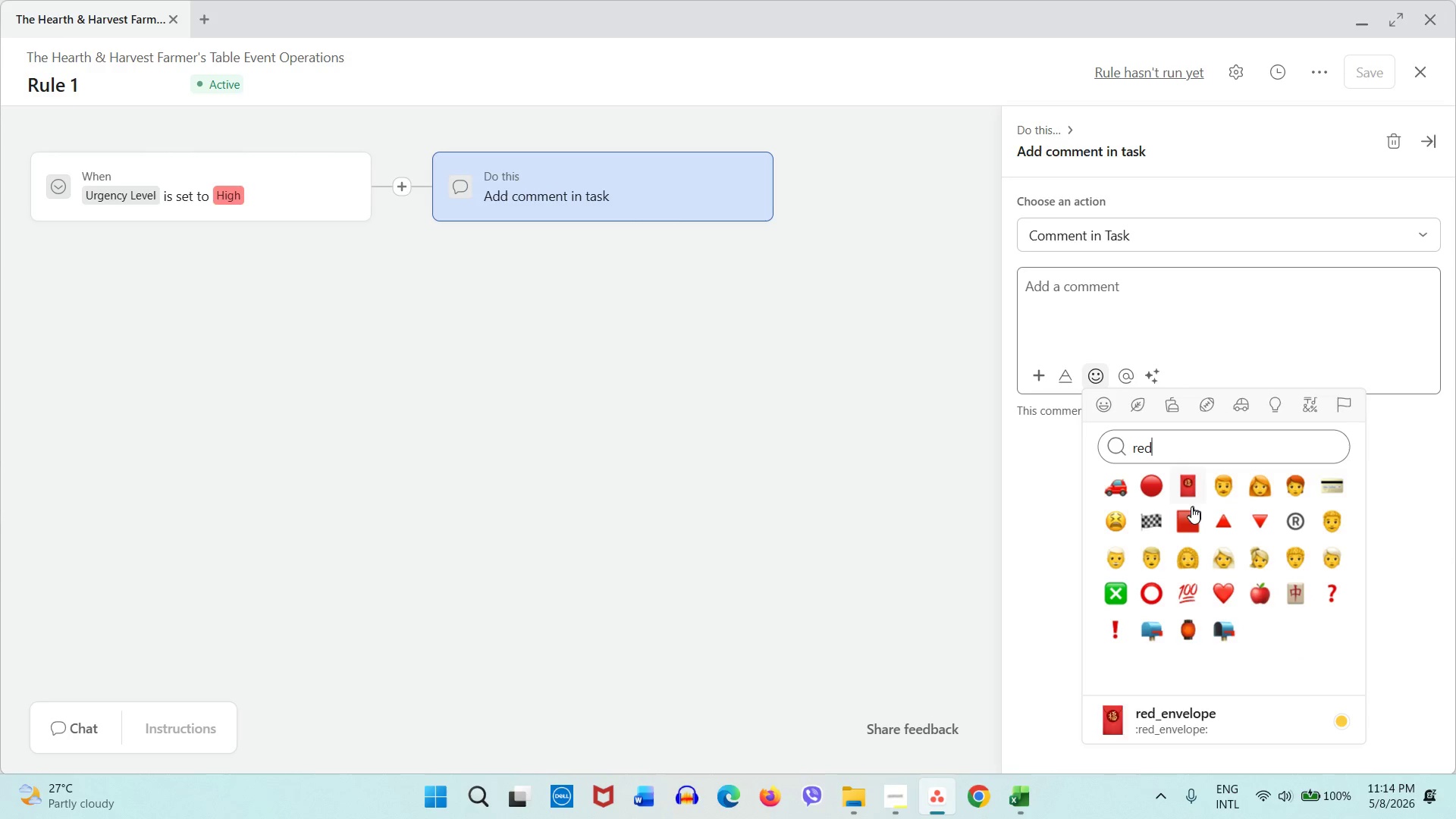 
double_click([1178, 453])
 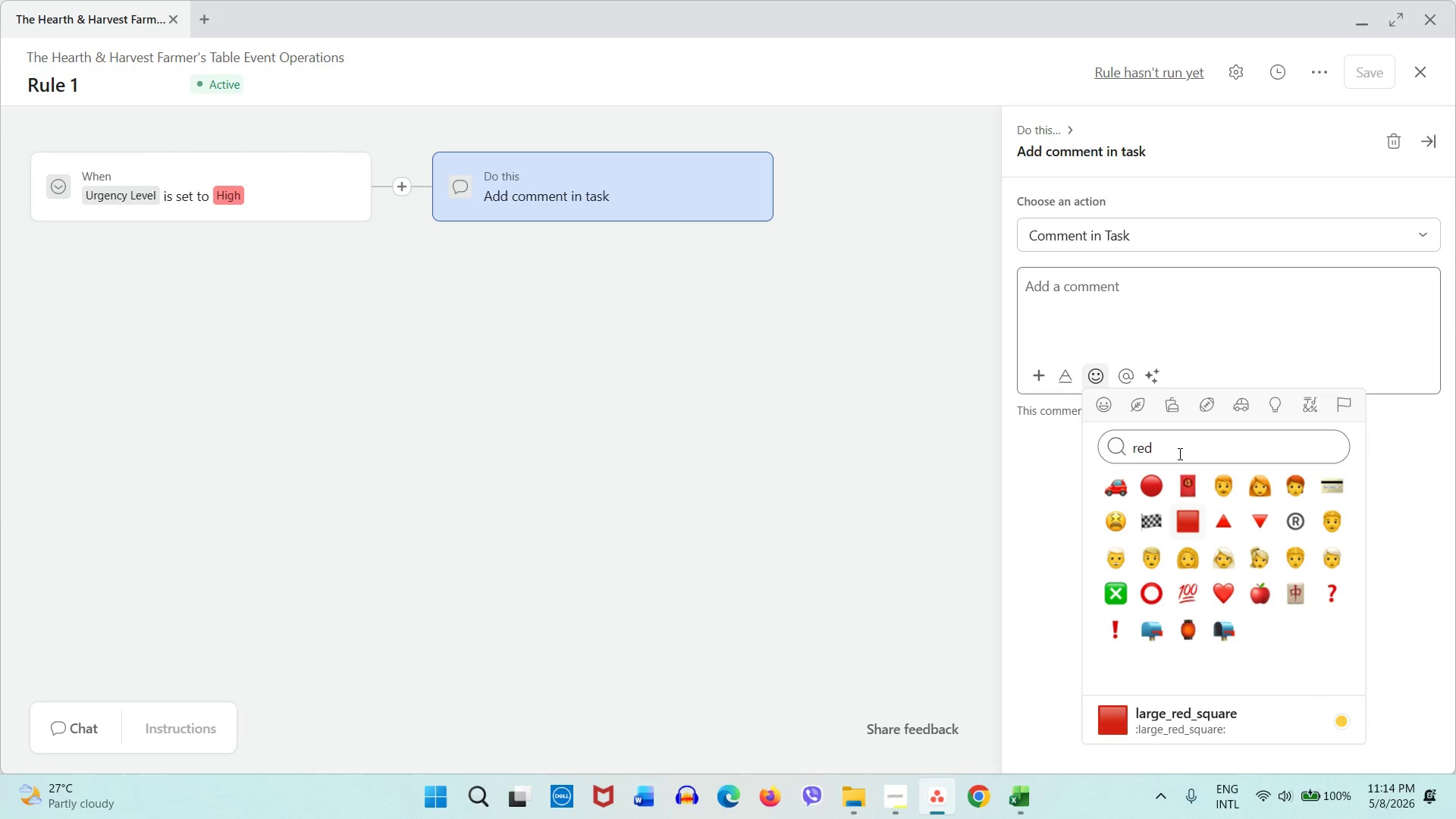 
key(Backspace)
key(Backspace)
key(Backspace)
key(Backspace)
type(alarm)
key(Backspace)
key(Backspace)
key(Backspace)
key(Backspace)
key(Backspace)
 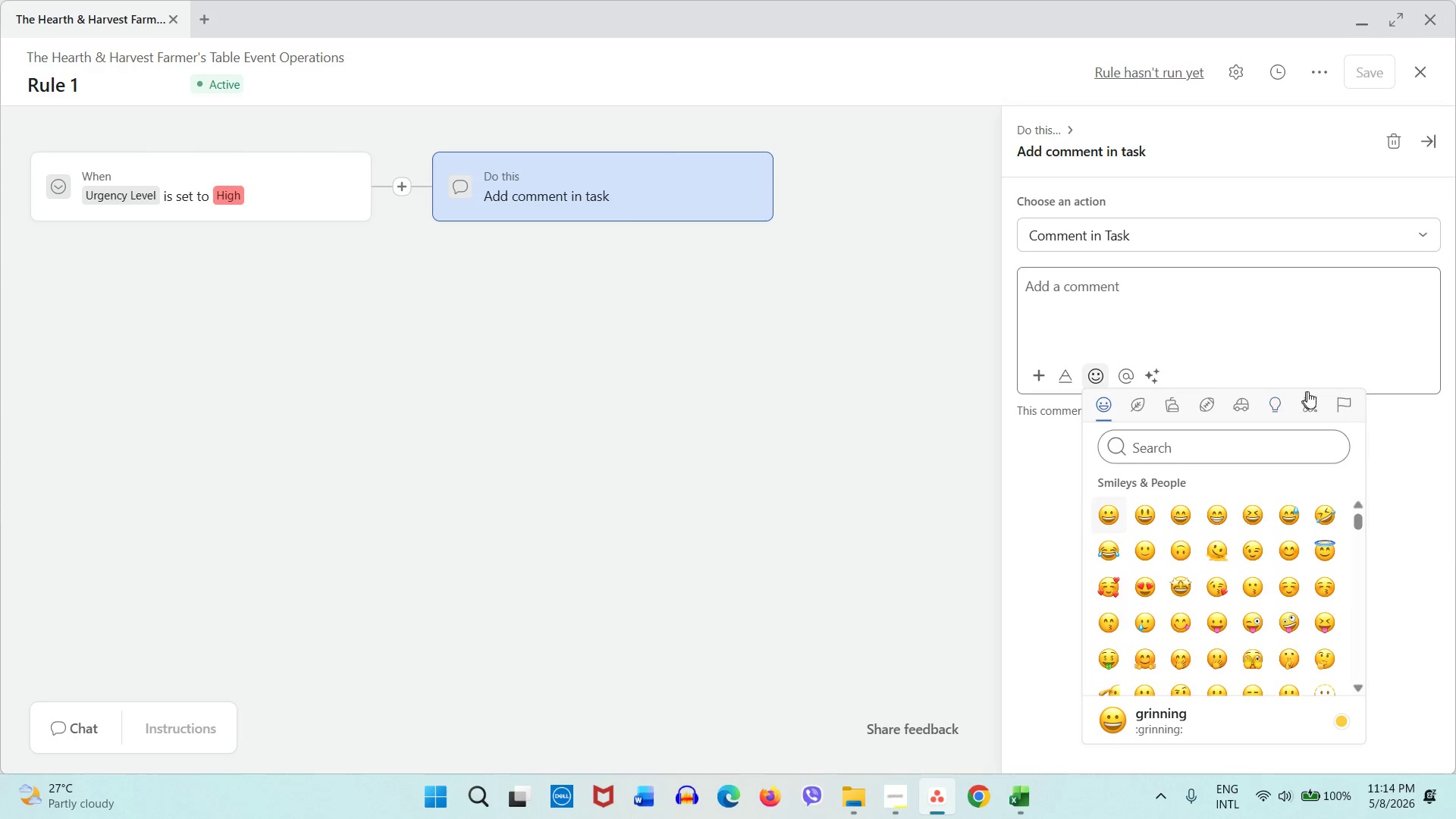 
left_click([1320, 411])
 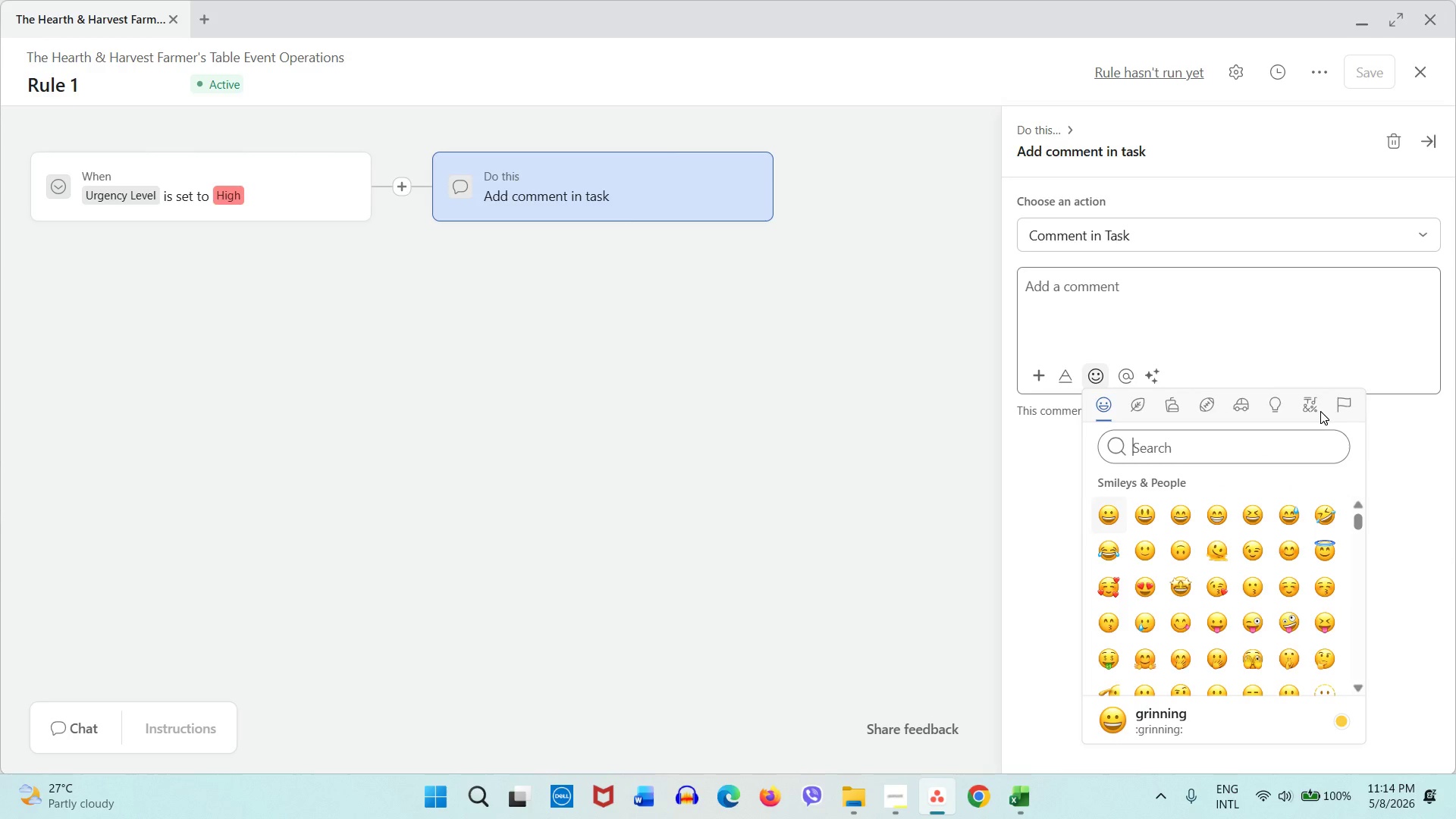 
mouse_move([1306, 426])
 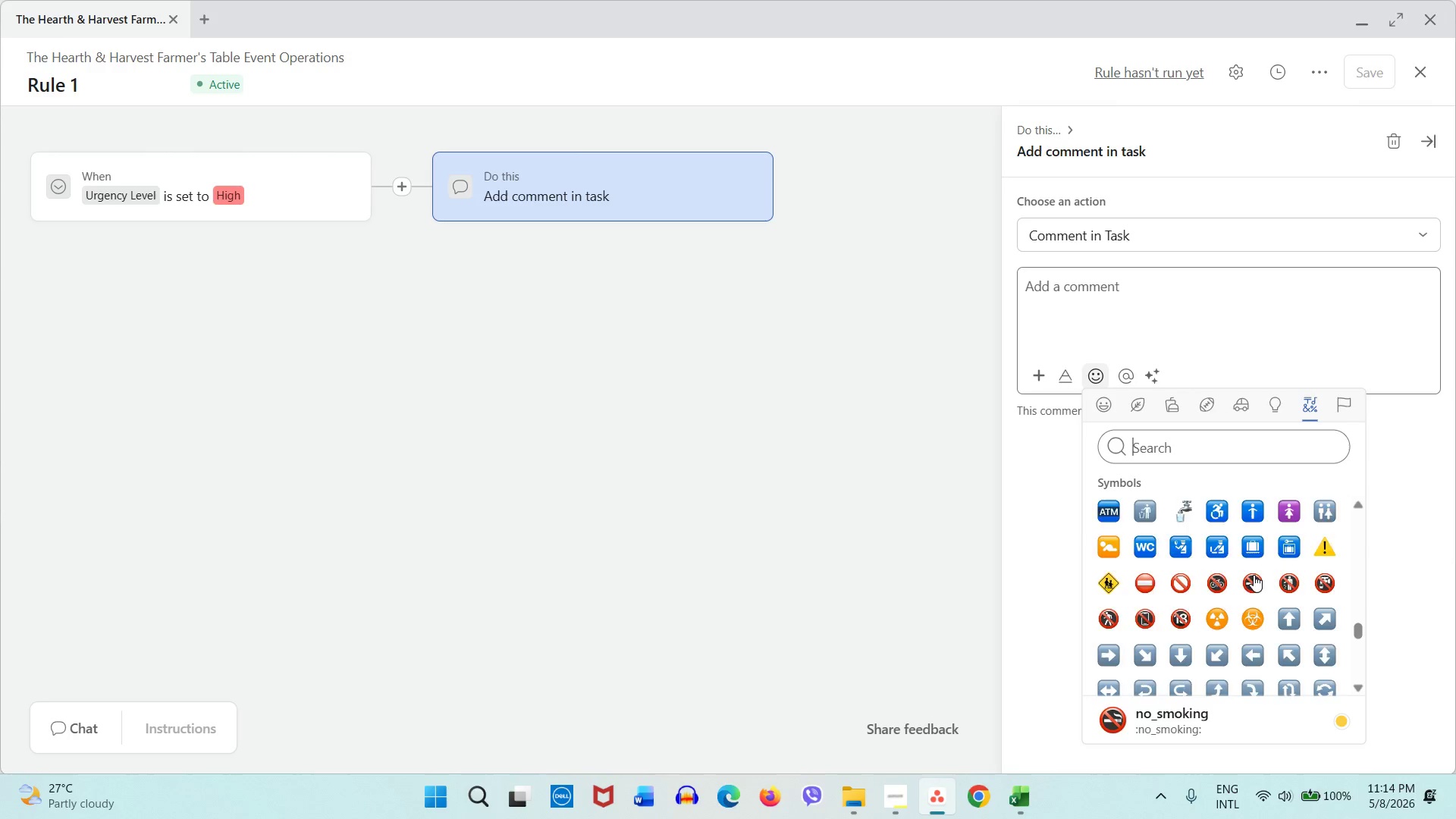 
scroll: coordinate [1254, 575], scroll_direction: down, amount: 2.0
 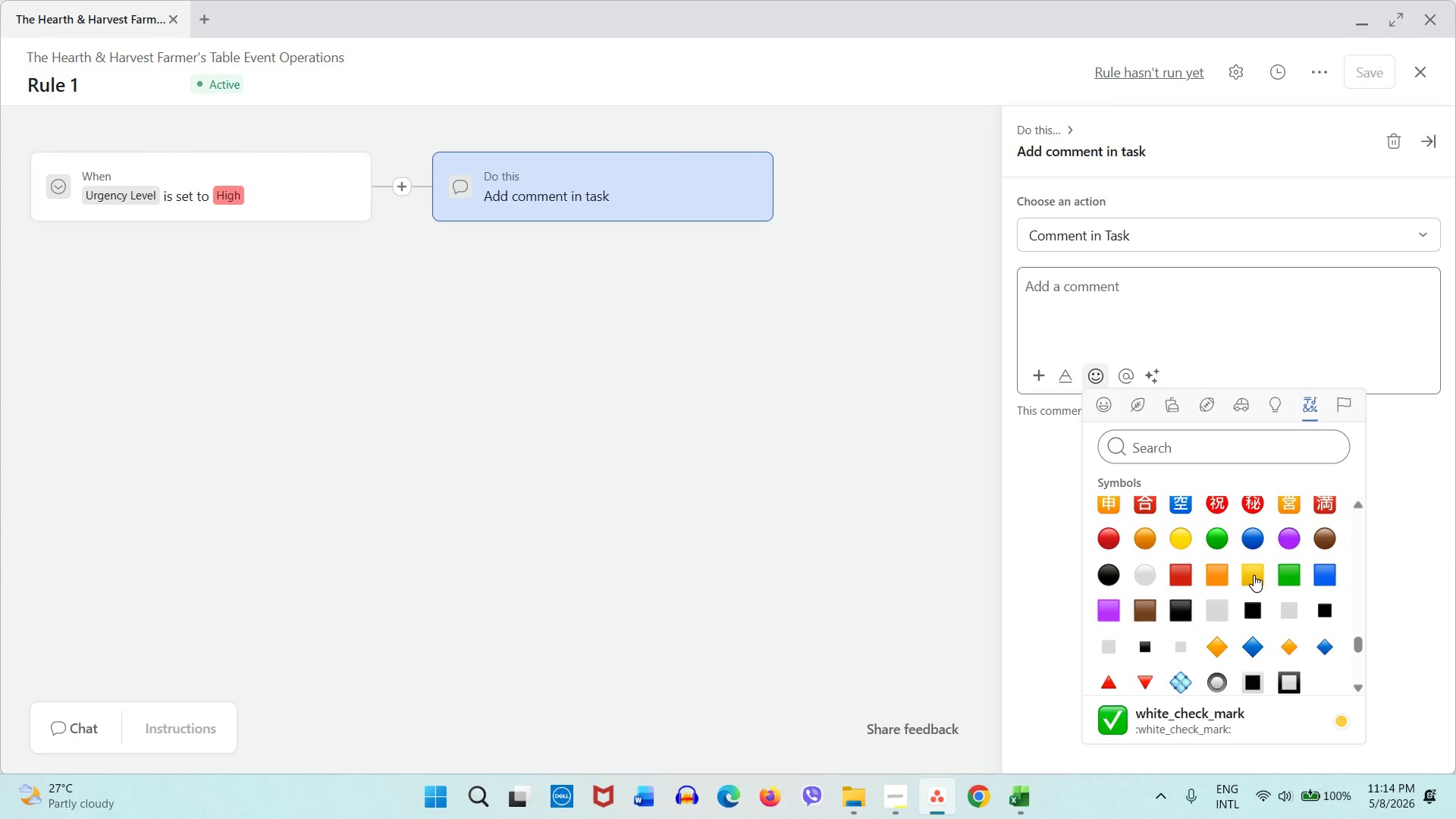 
scroll: coordinate [1254, 575], scroll_direction: up, amount: 1.0
 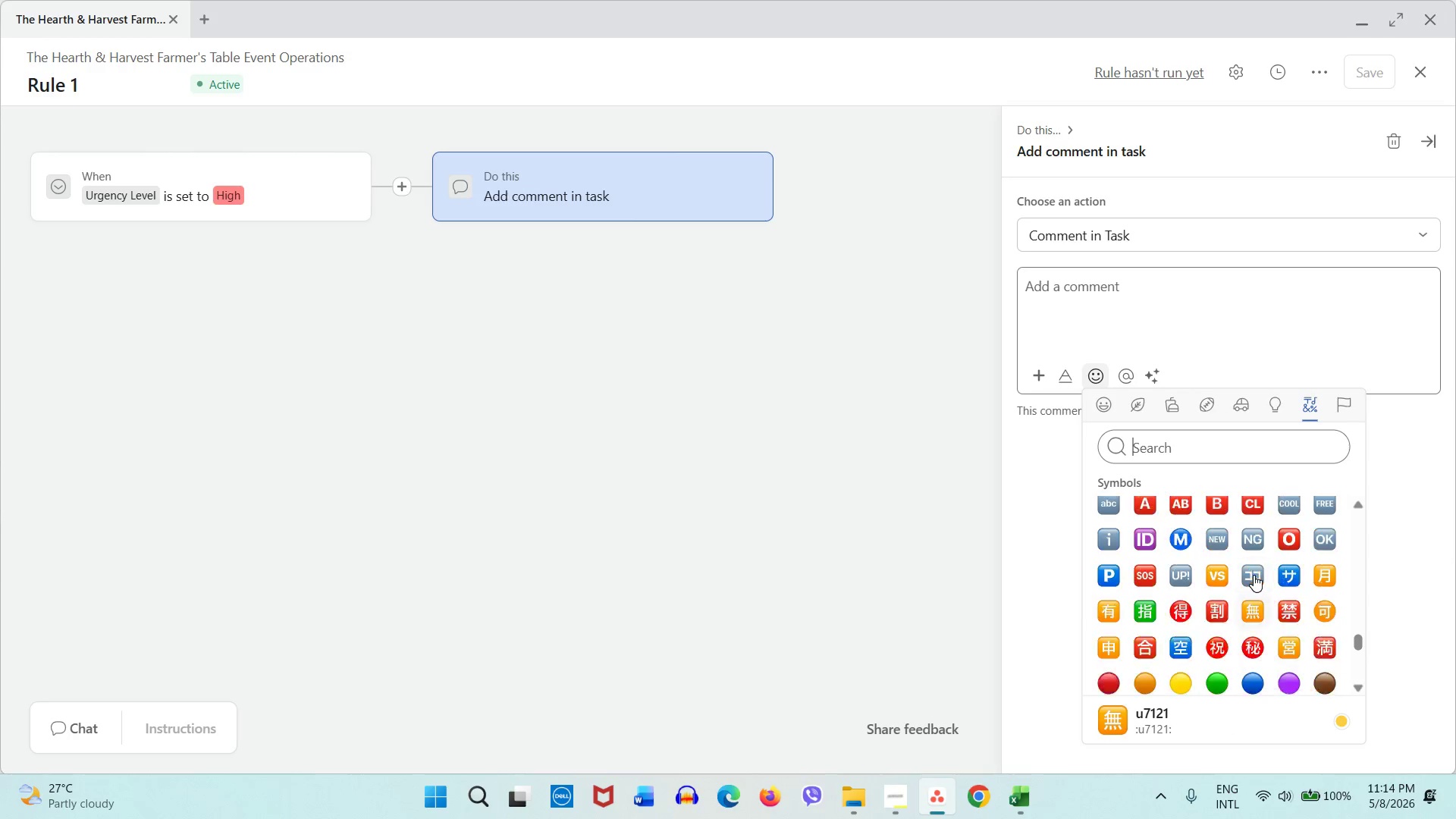 
scroll: coordinate [1254, 575], scroll_direction: down, amount: 10.0
 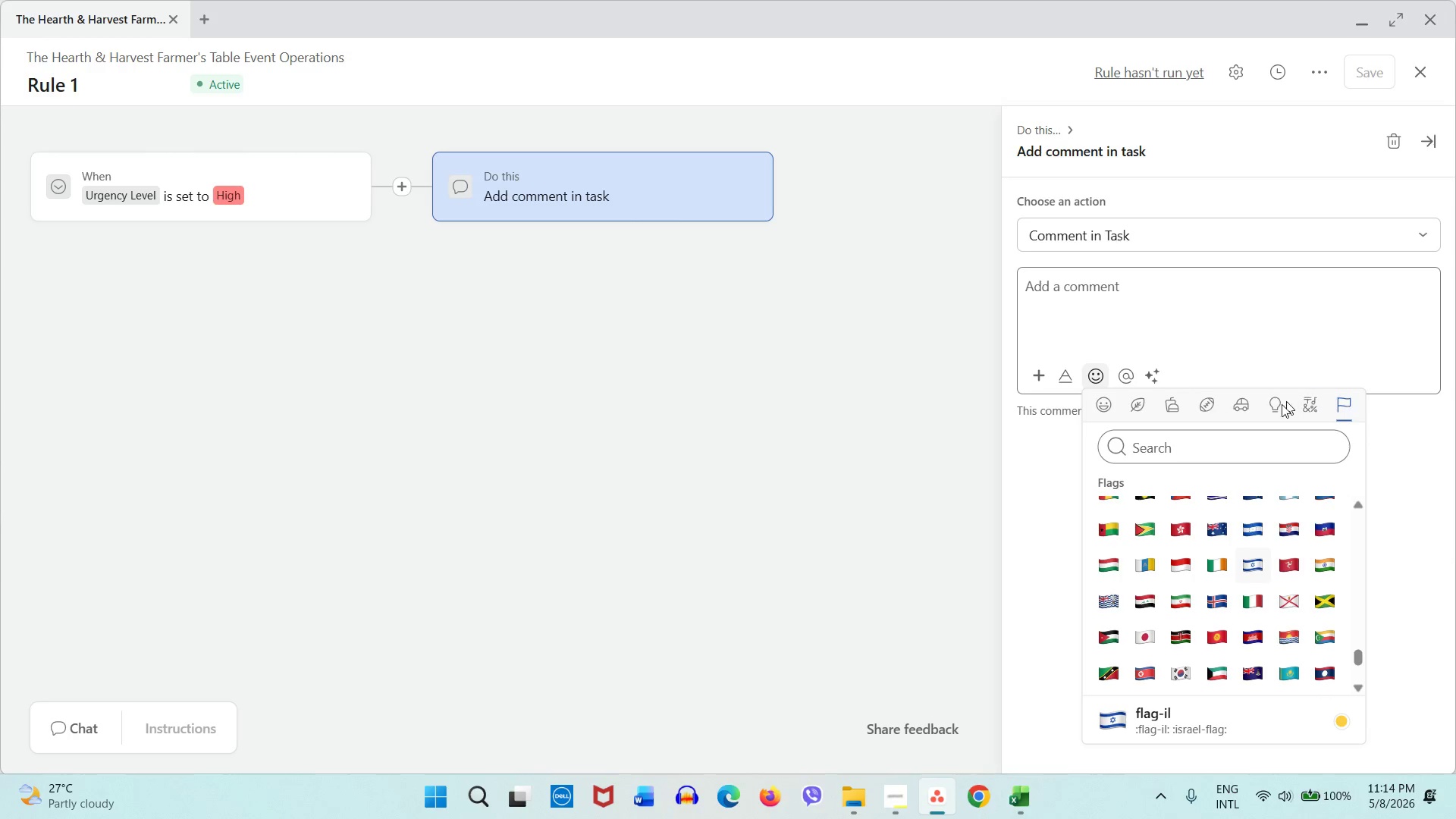 
left_click([1279, 406])
 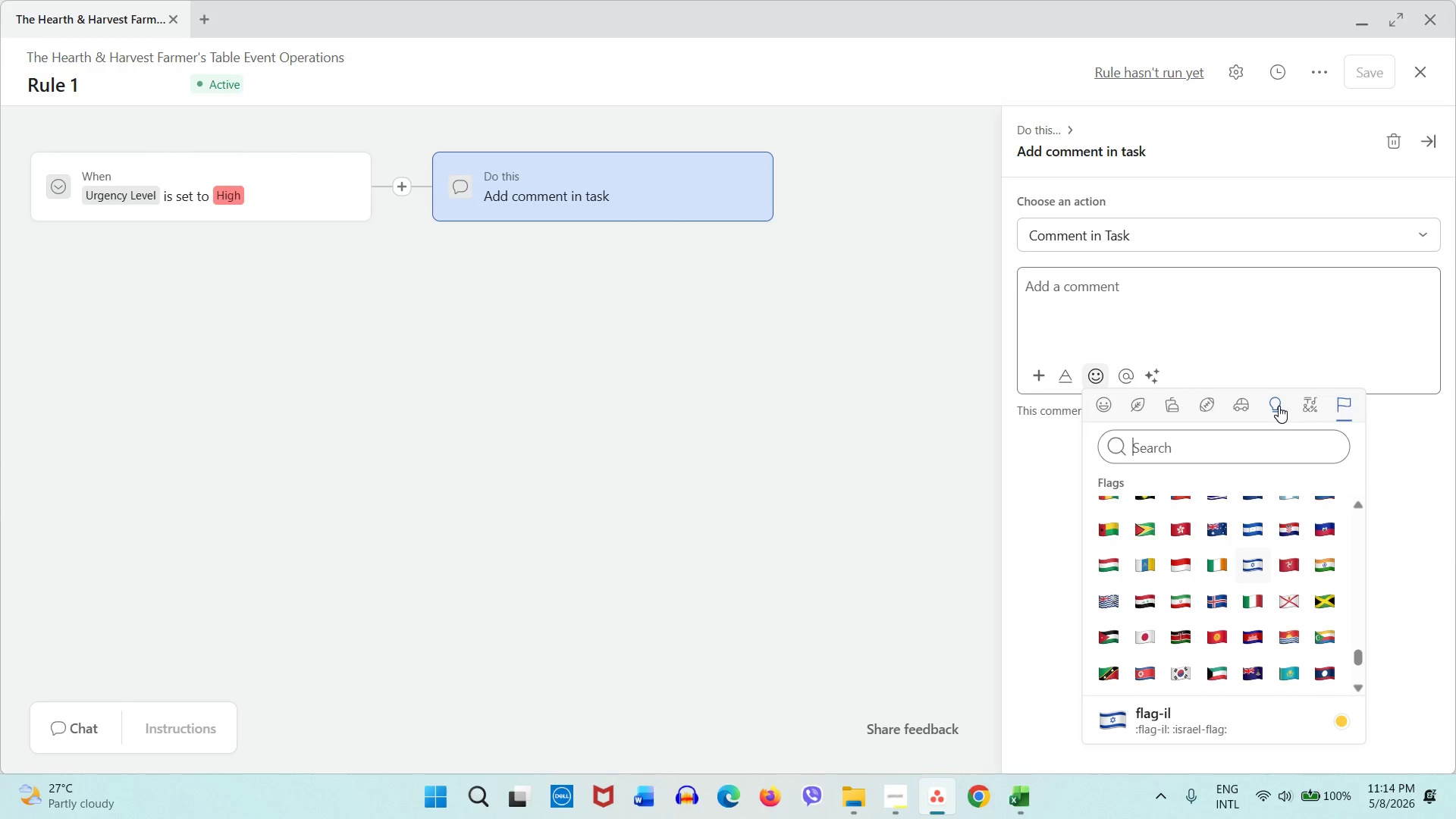 
mouse_move([1275, 435])
 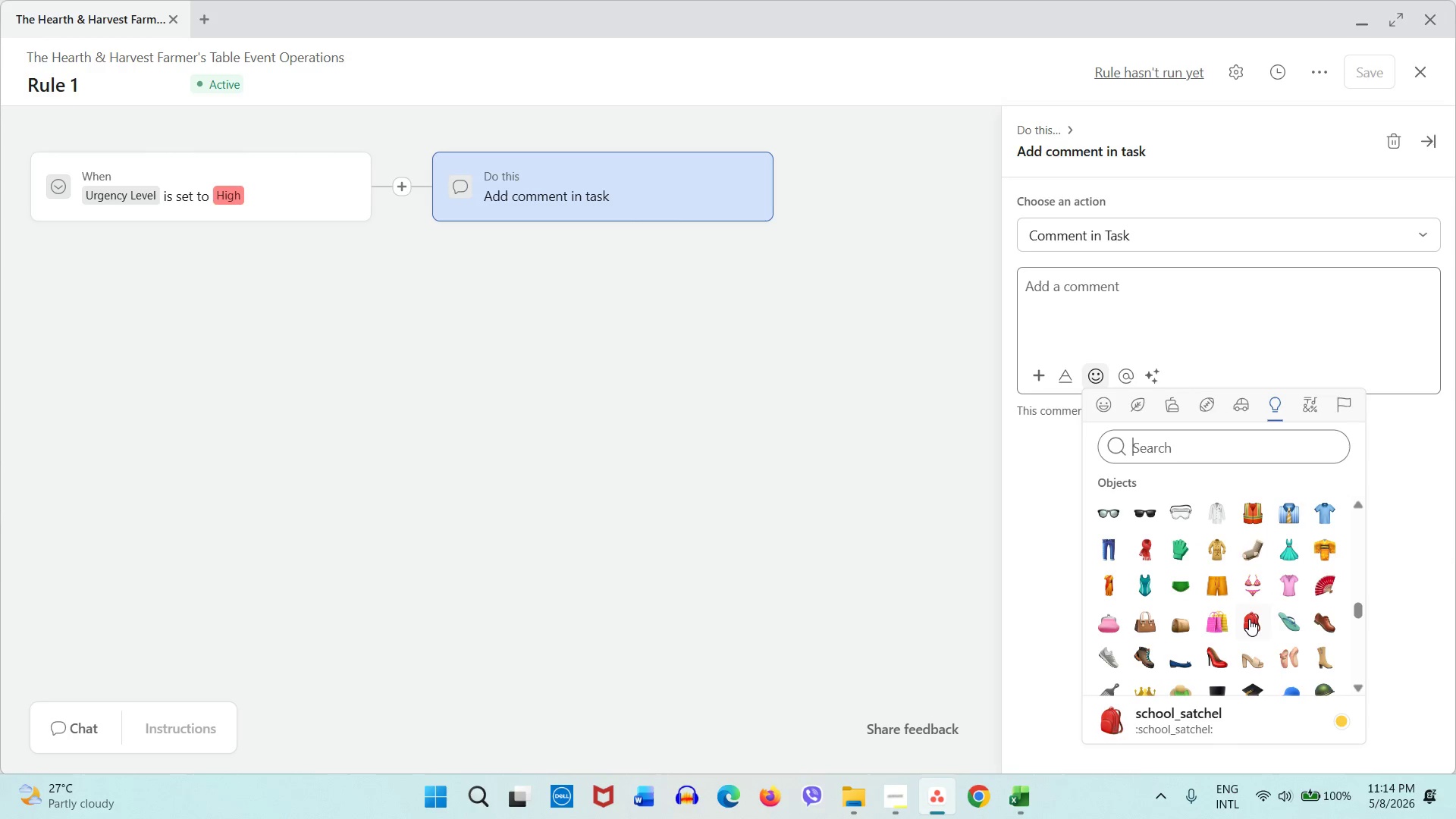 
scroll: coordinate [1249, 619], scroll_direction: down, amount: 3.0
 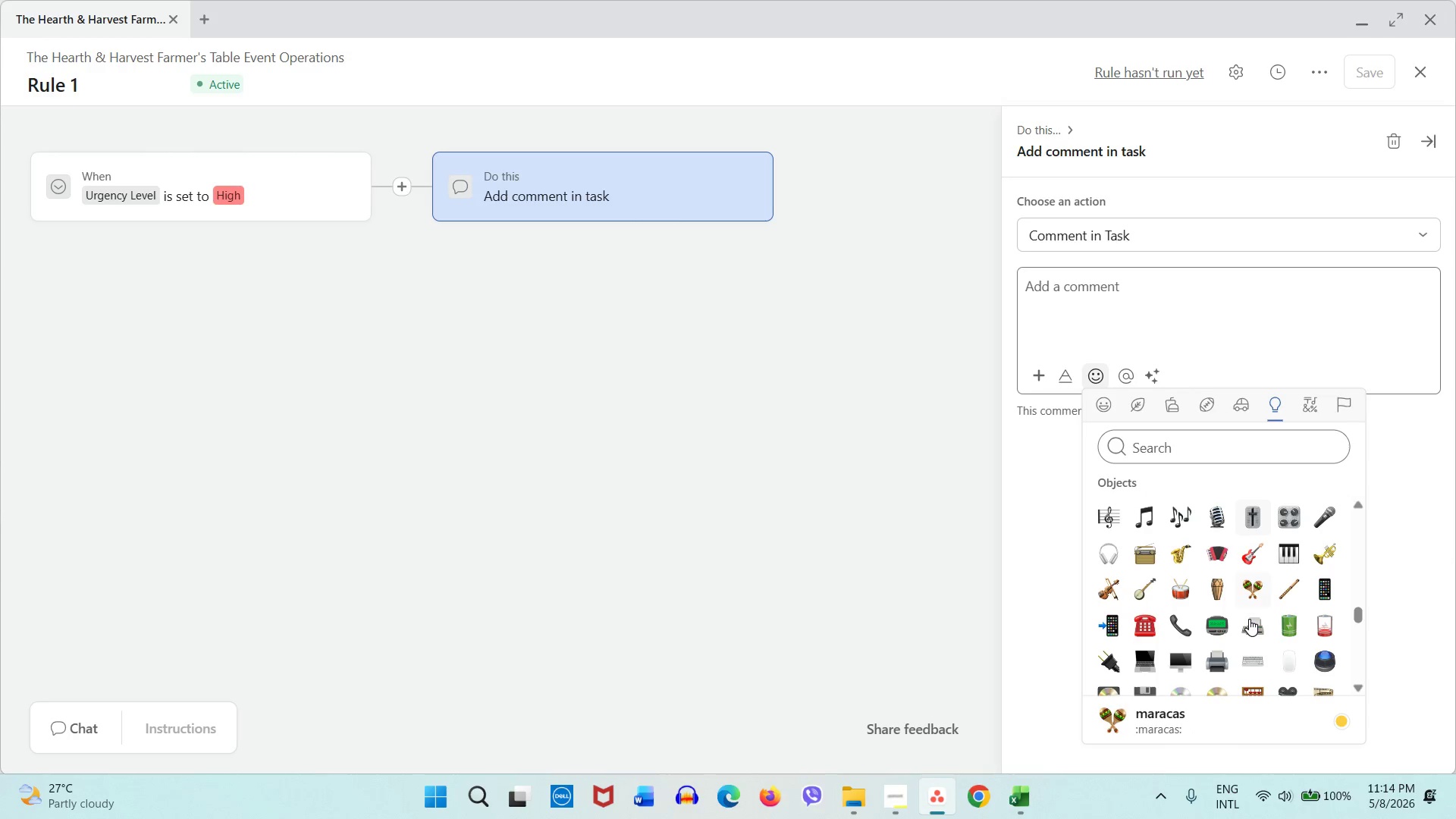 
scroll: coordinate [1241, 573], scroll_direction: up, amount: 2.0
 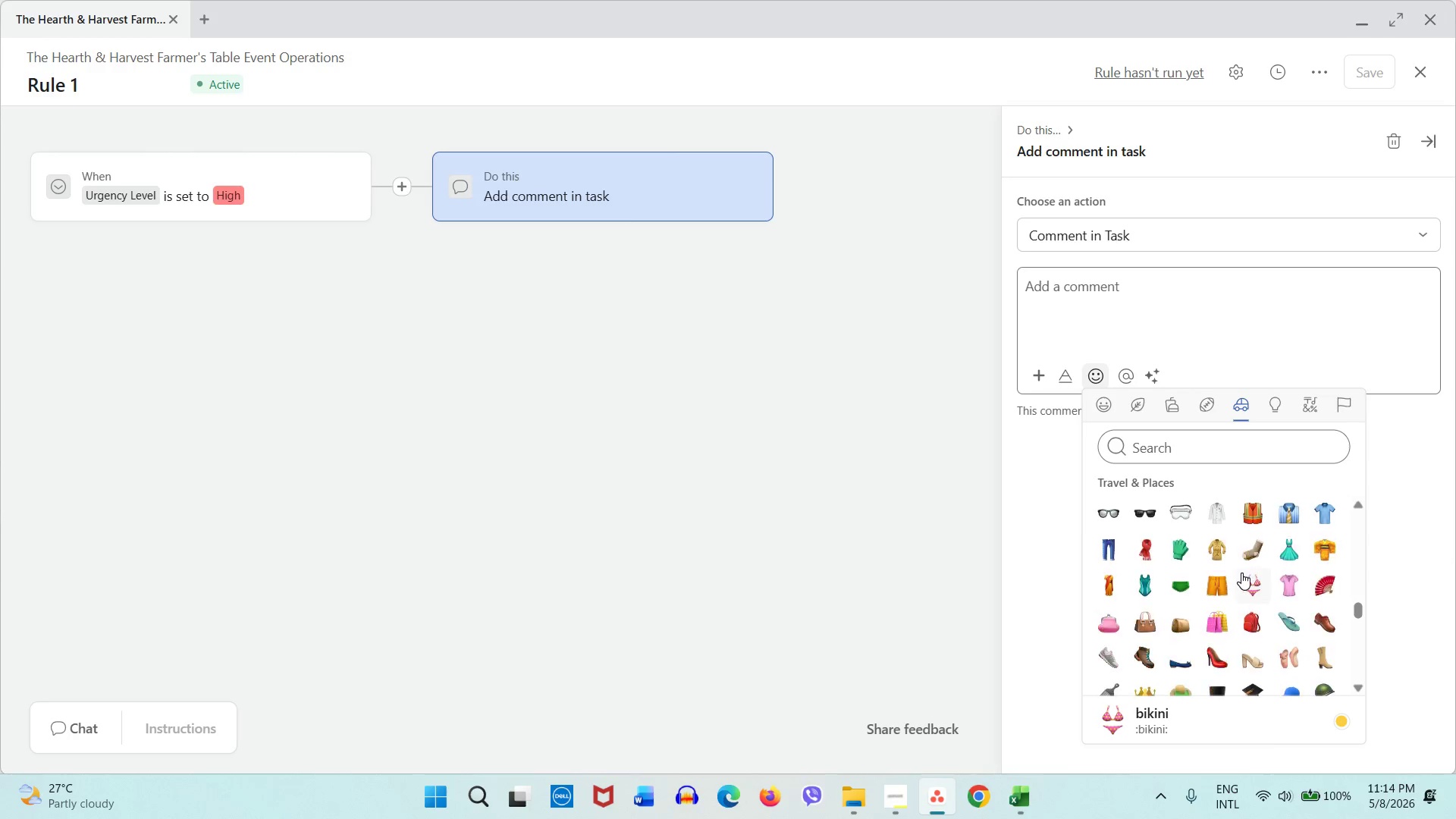 
scroll: coordinate [1288, 585], scroll_direction: down, amount: 10.0
 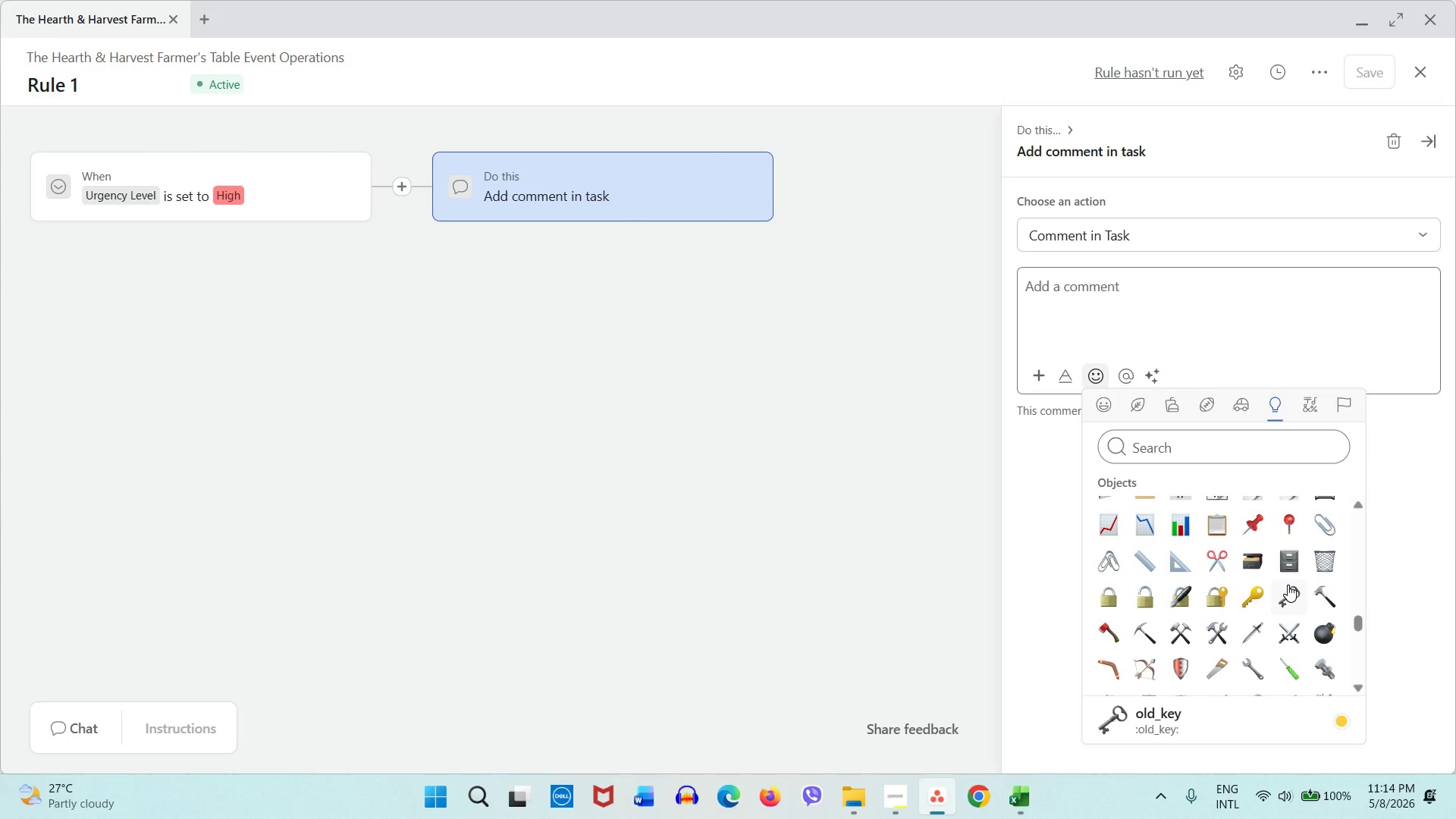 
scroll: coordinate [1290, 601], scroll_direction: down, amount: 4.0
 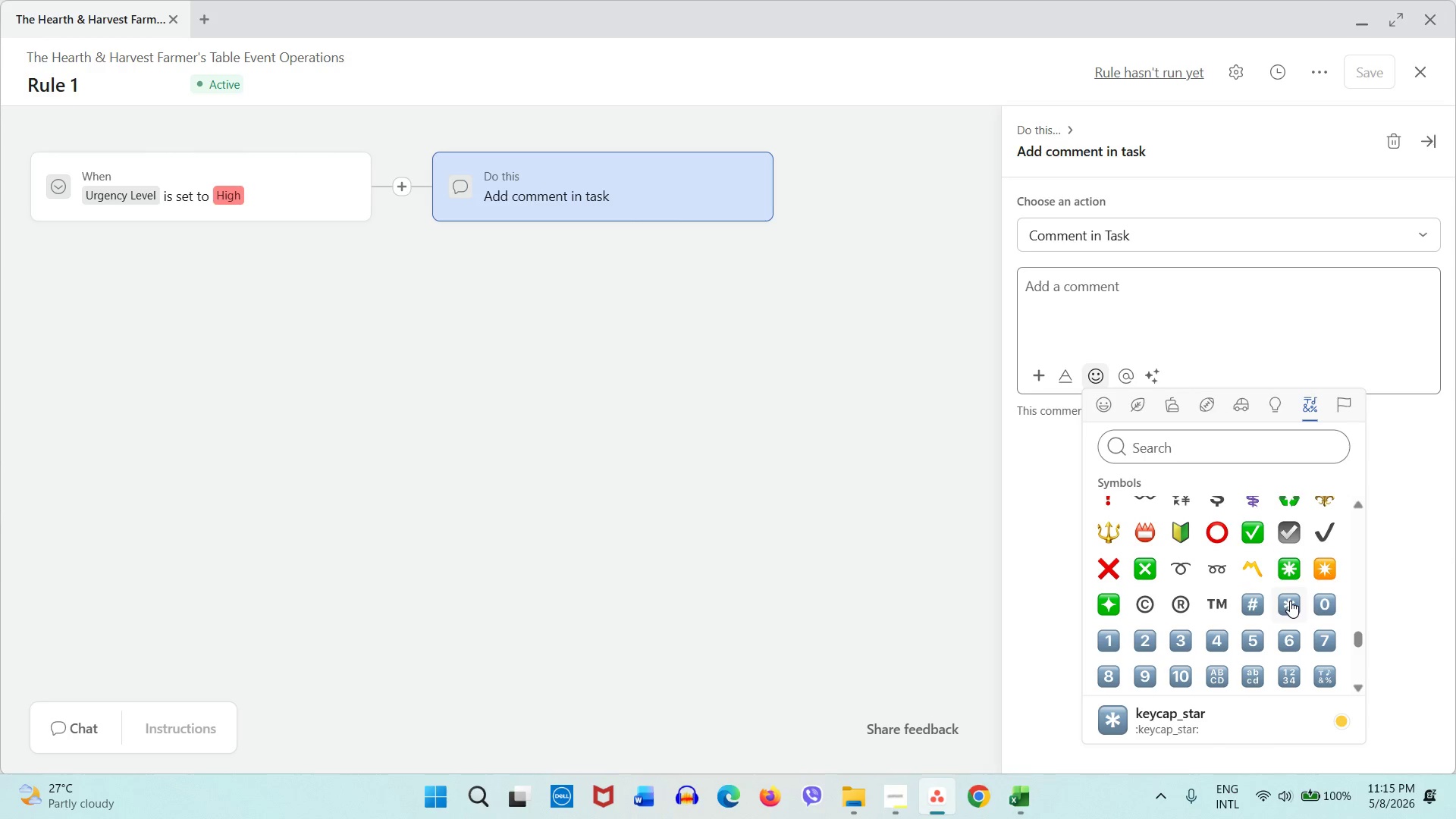 
left_click([904, 789])